 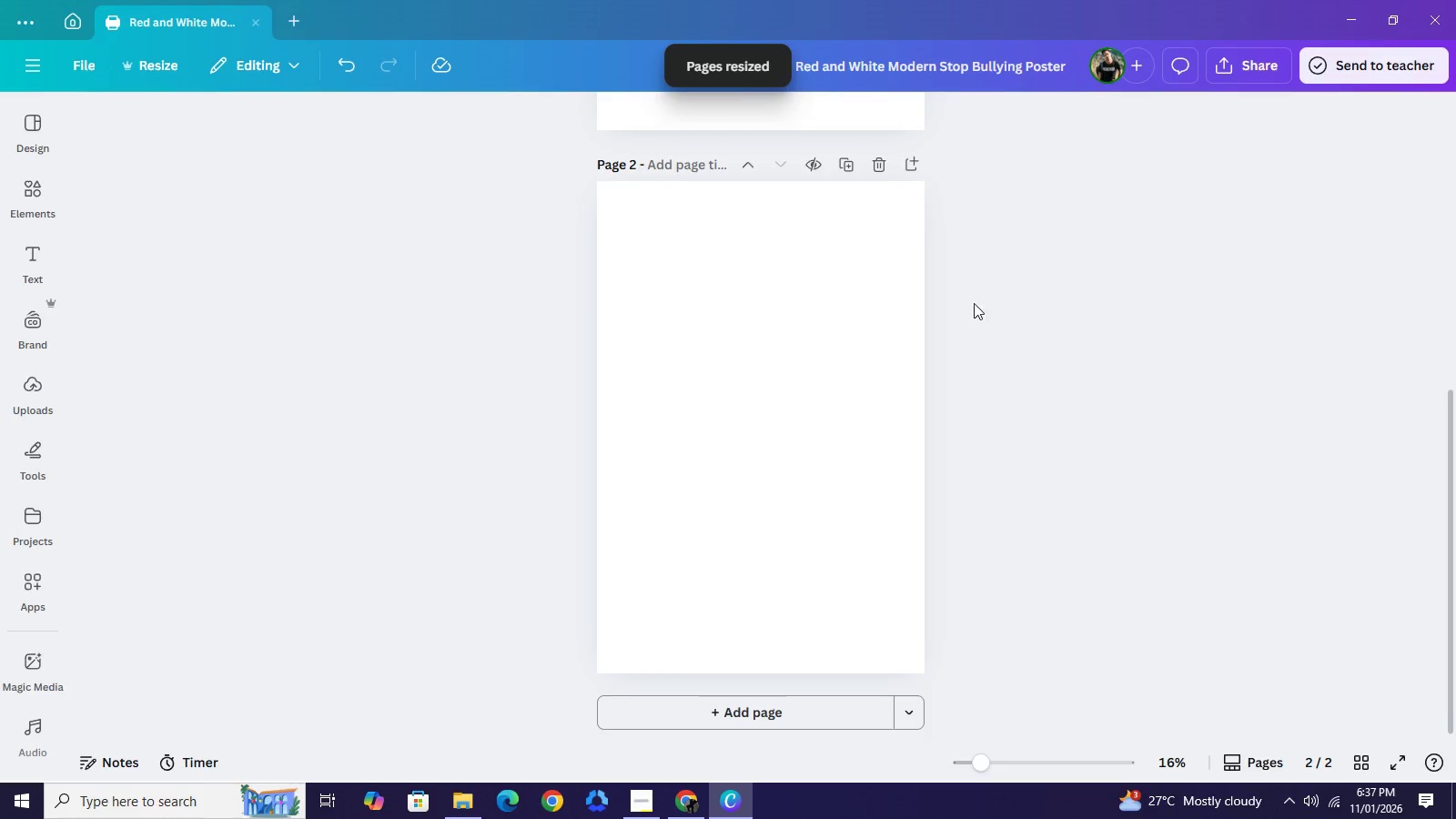 
scroll: coordinate [966, 298], scroll_direction: up, amount: 4.0
 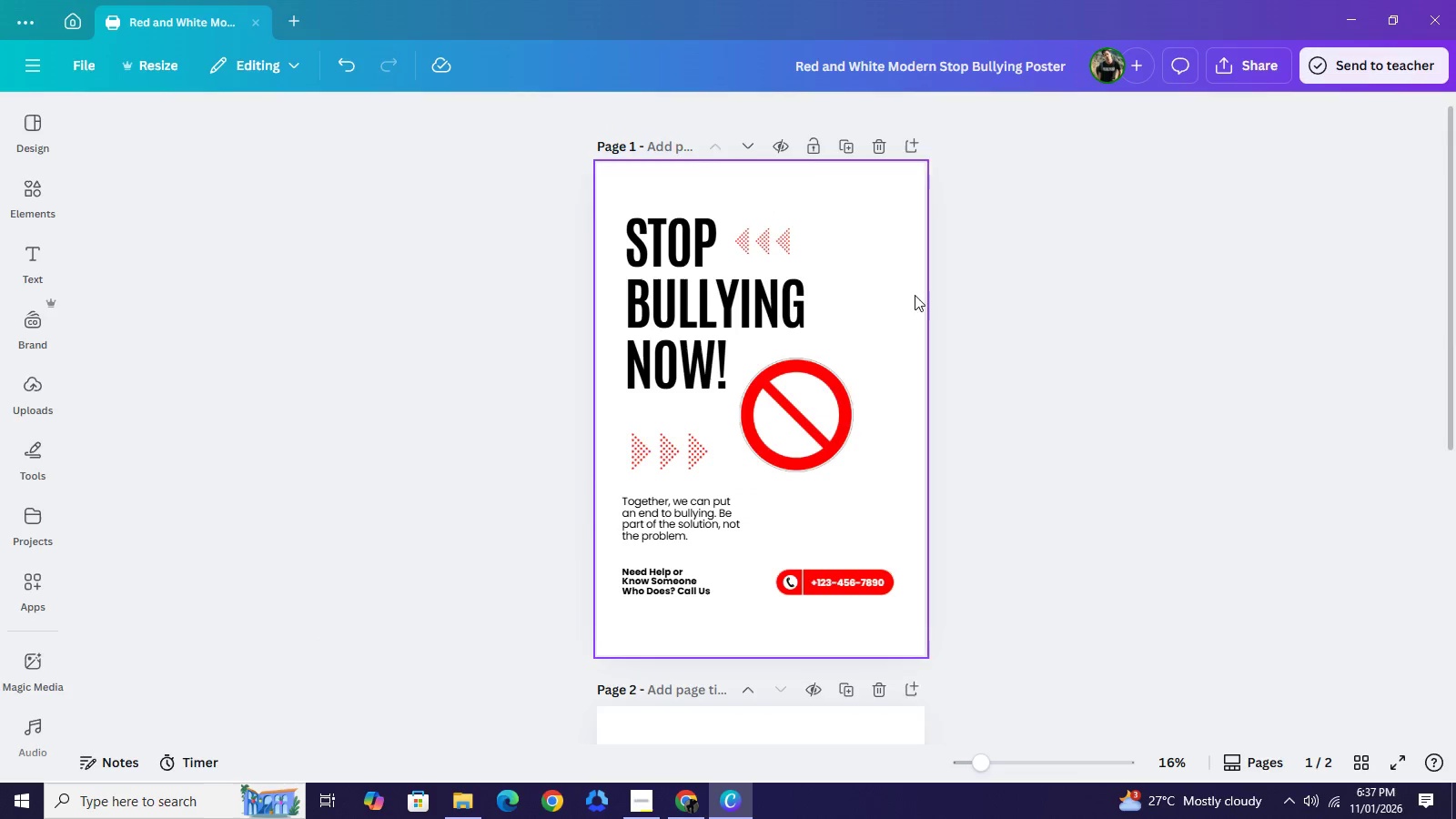 
scroll: coordinate [950, 320], scroll_direction: down, amount: 8.0
 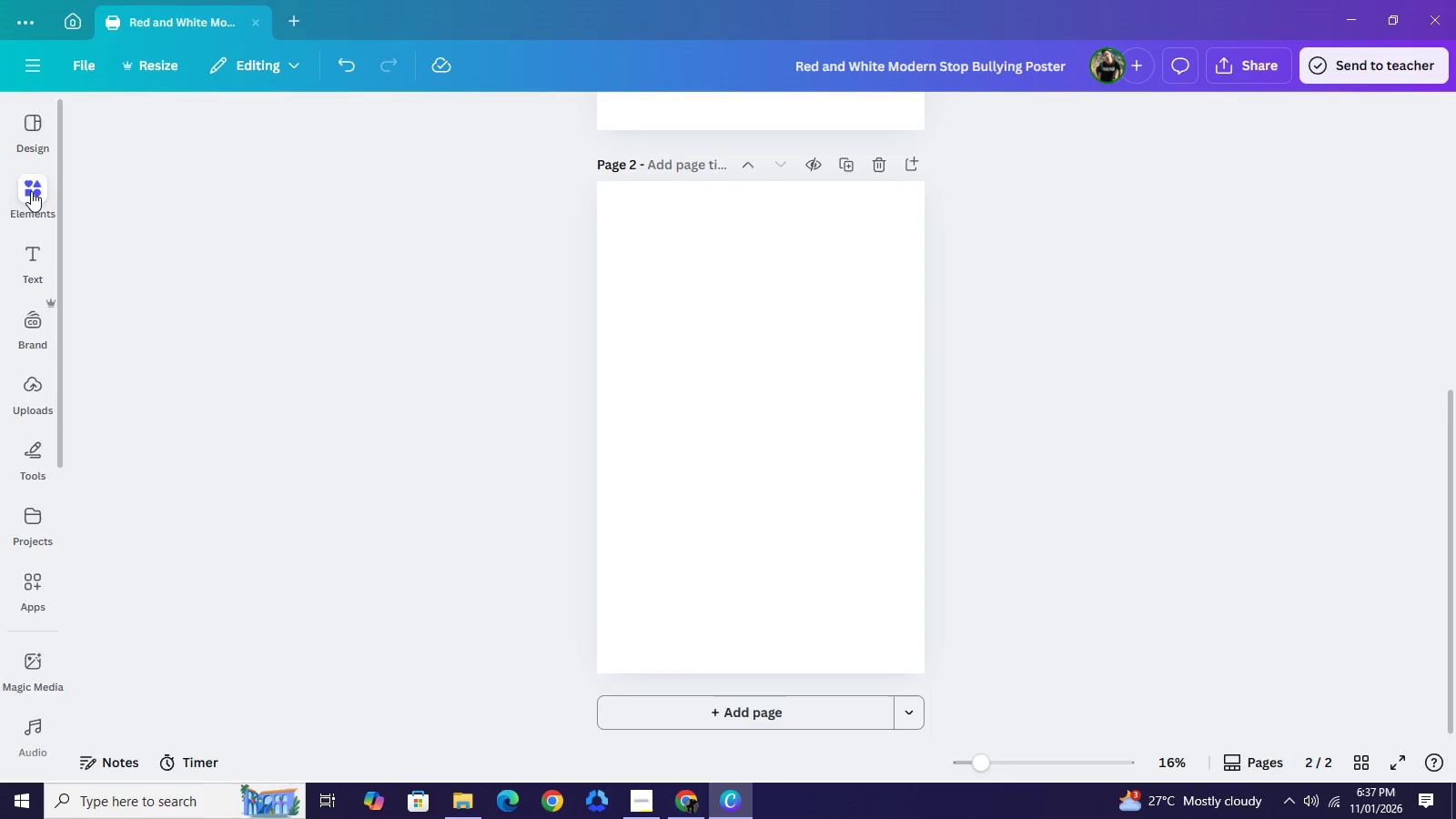 
left_click([31, 191])
 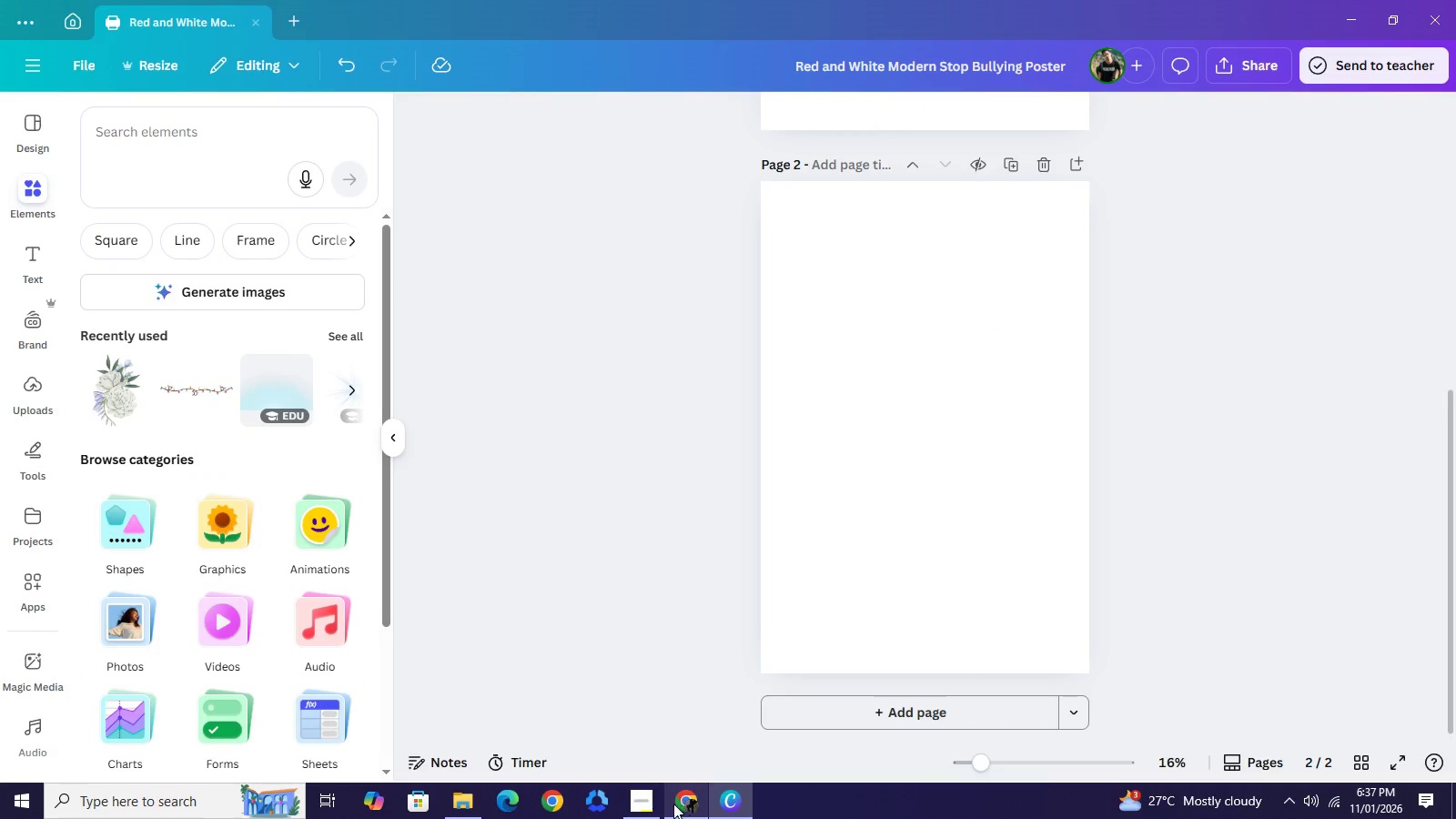 
left_click([645, 810])